 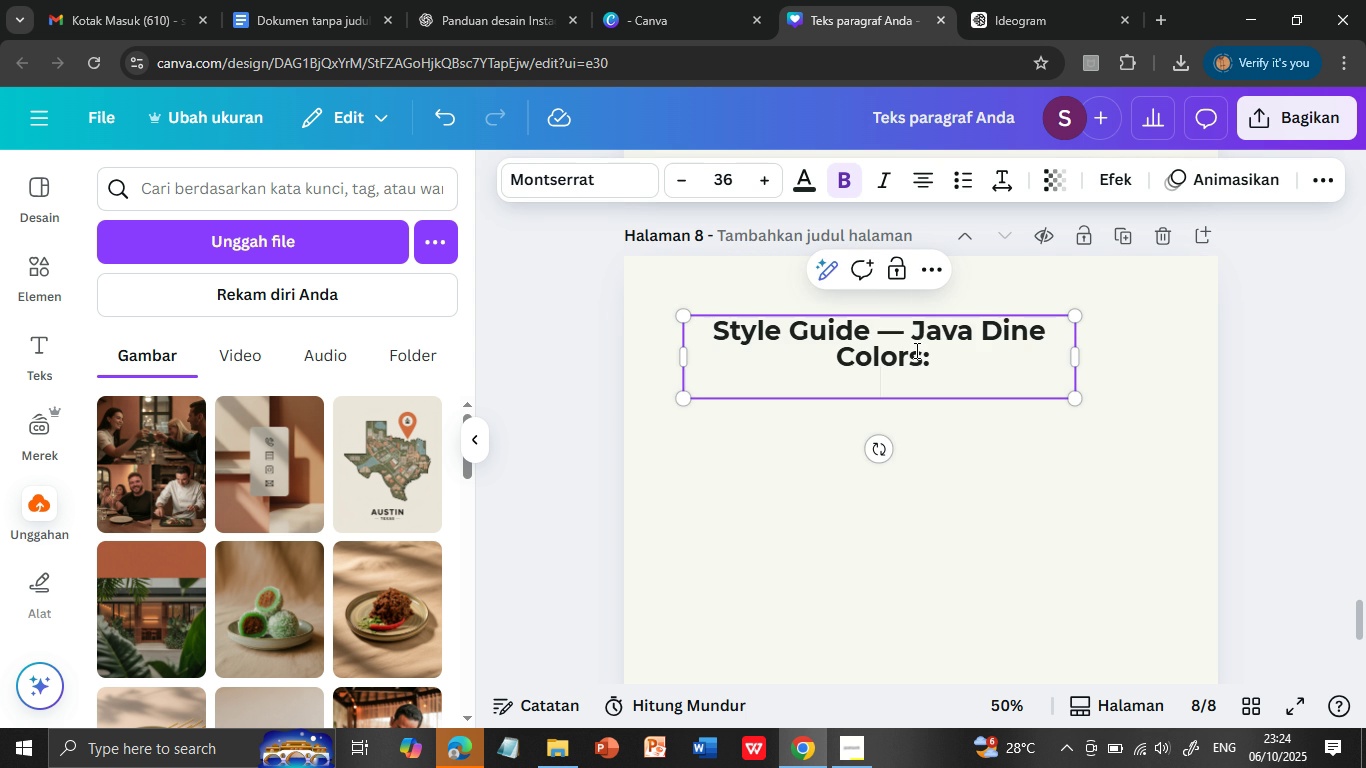 
left_click([912, 330])
 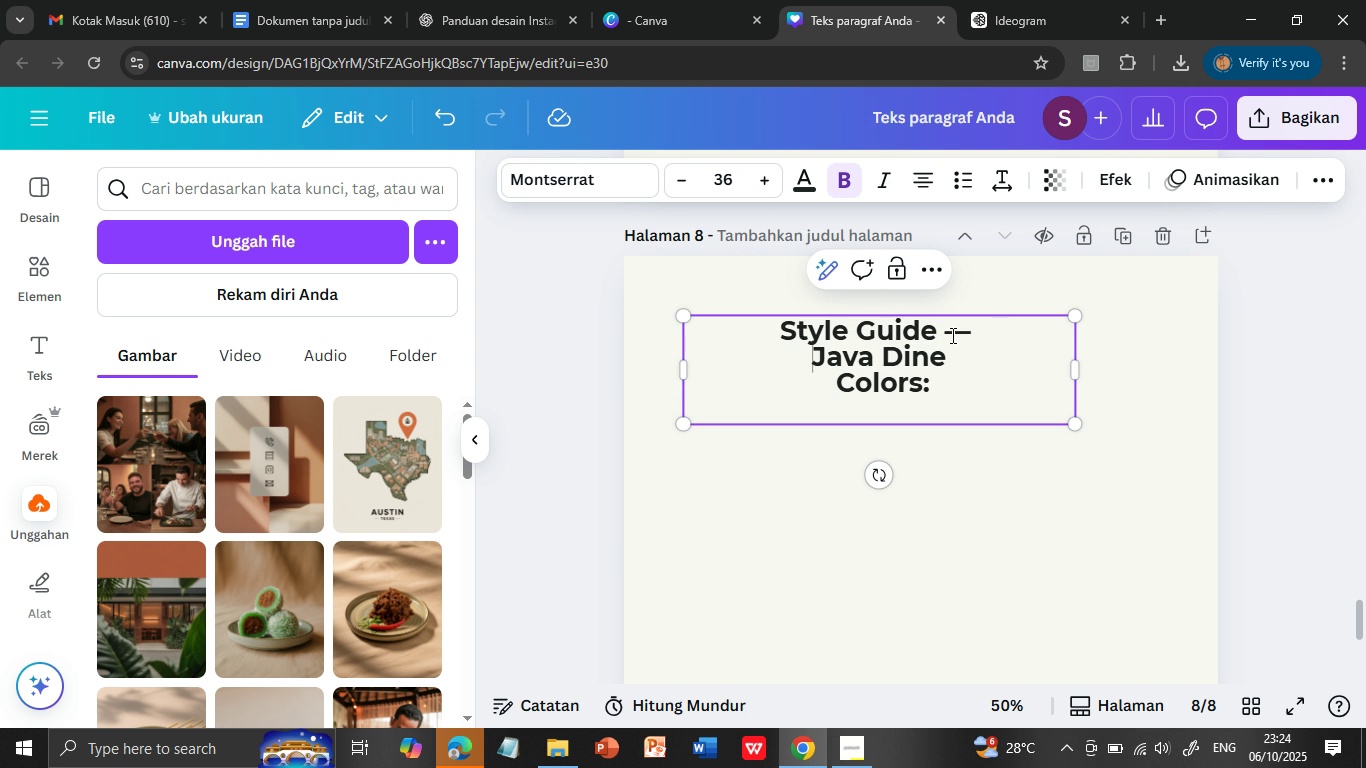 
key(Enter)
 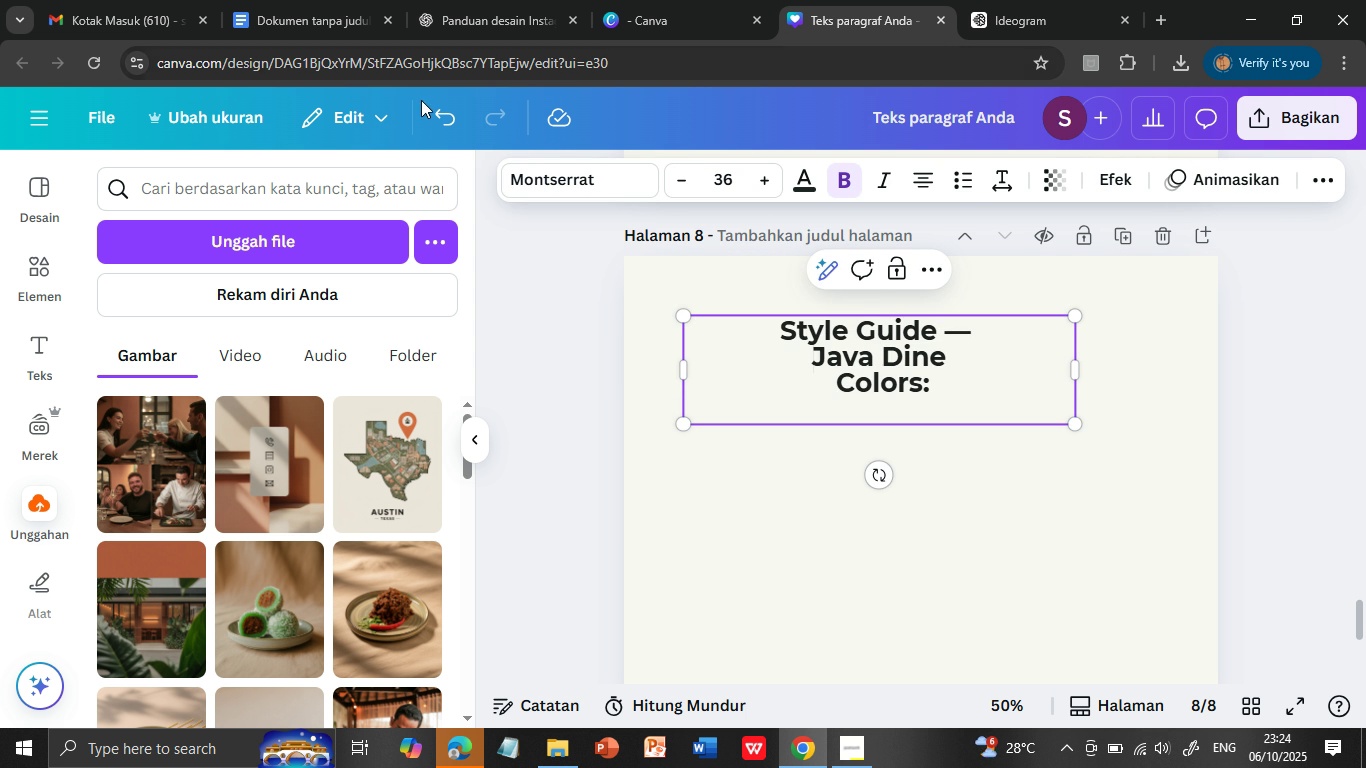 
left_click([439, 113])
 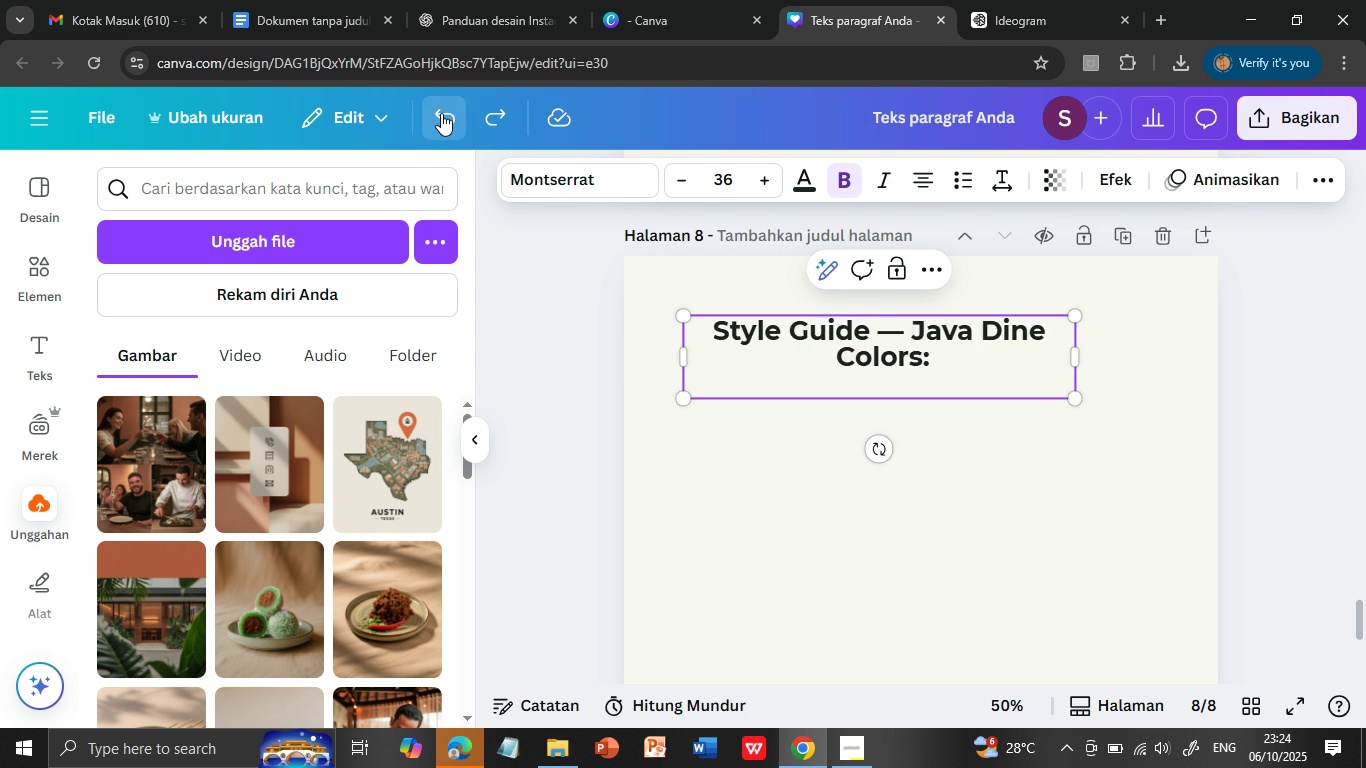 
left_click([441, 113])
 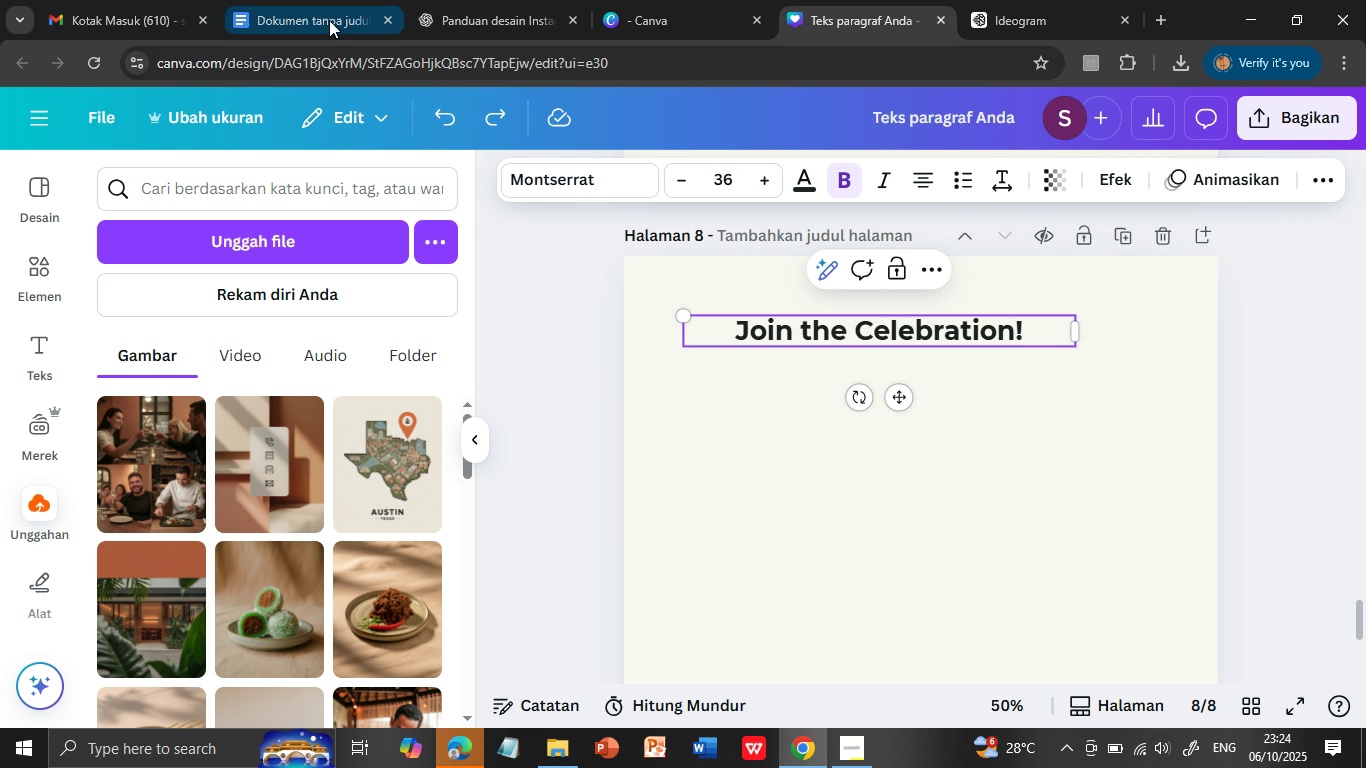 
left_click([324, 14])
 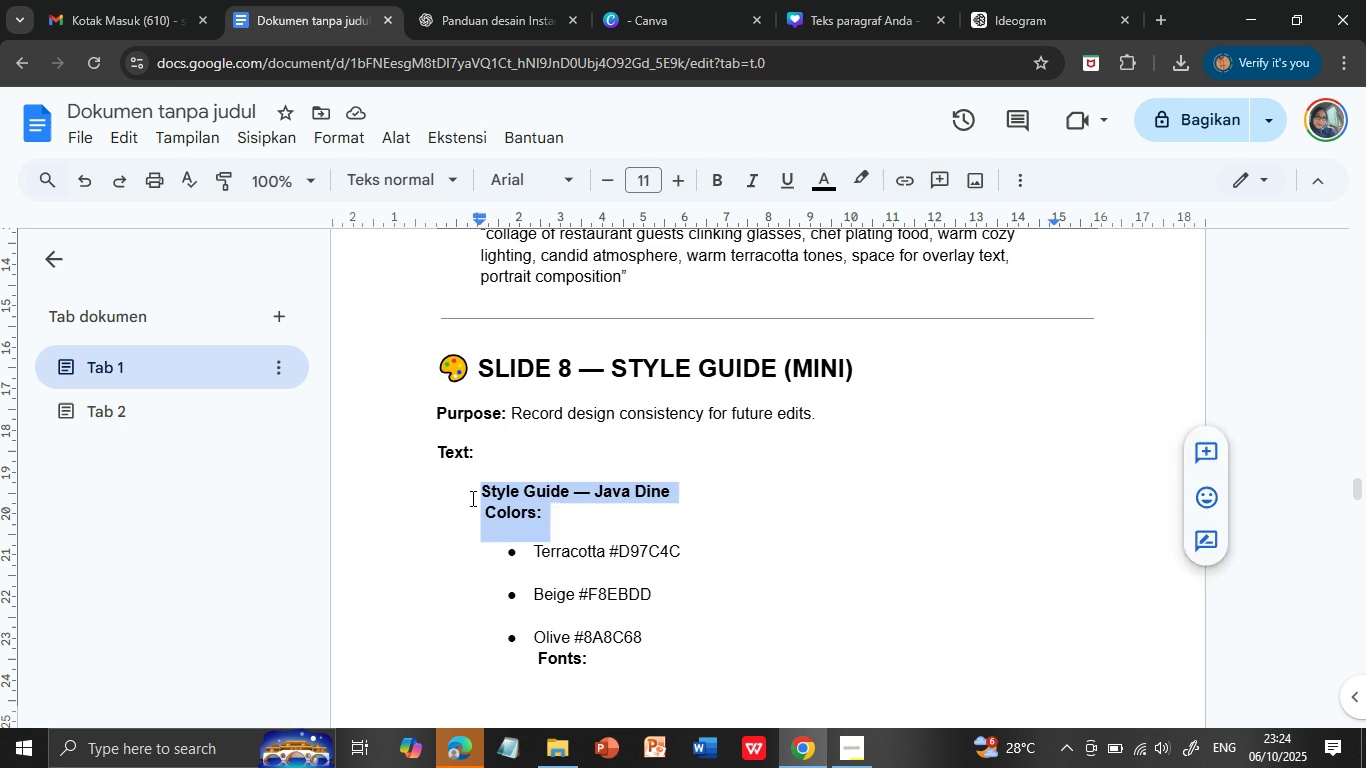 
left_click([715, 476])